 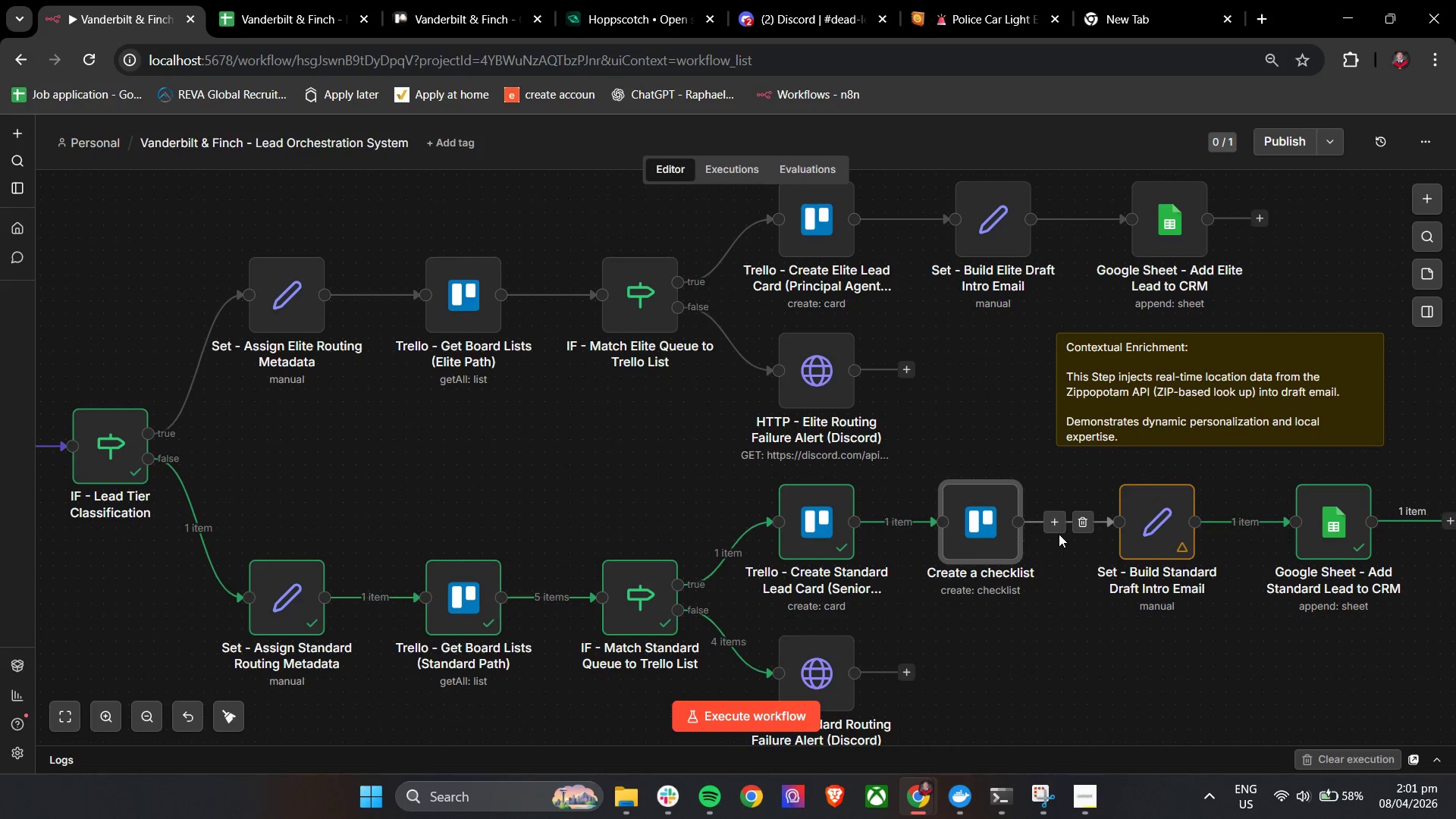 
mouse_move([1031, 530])
 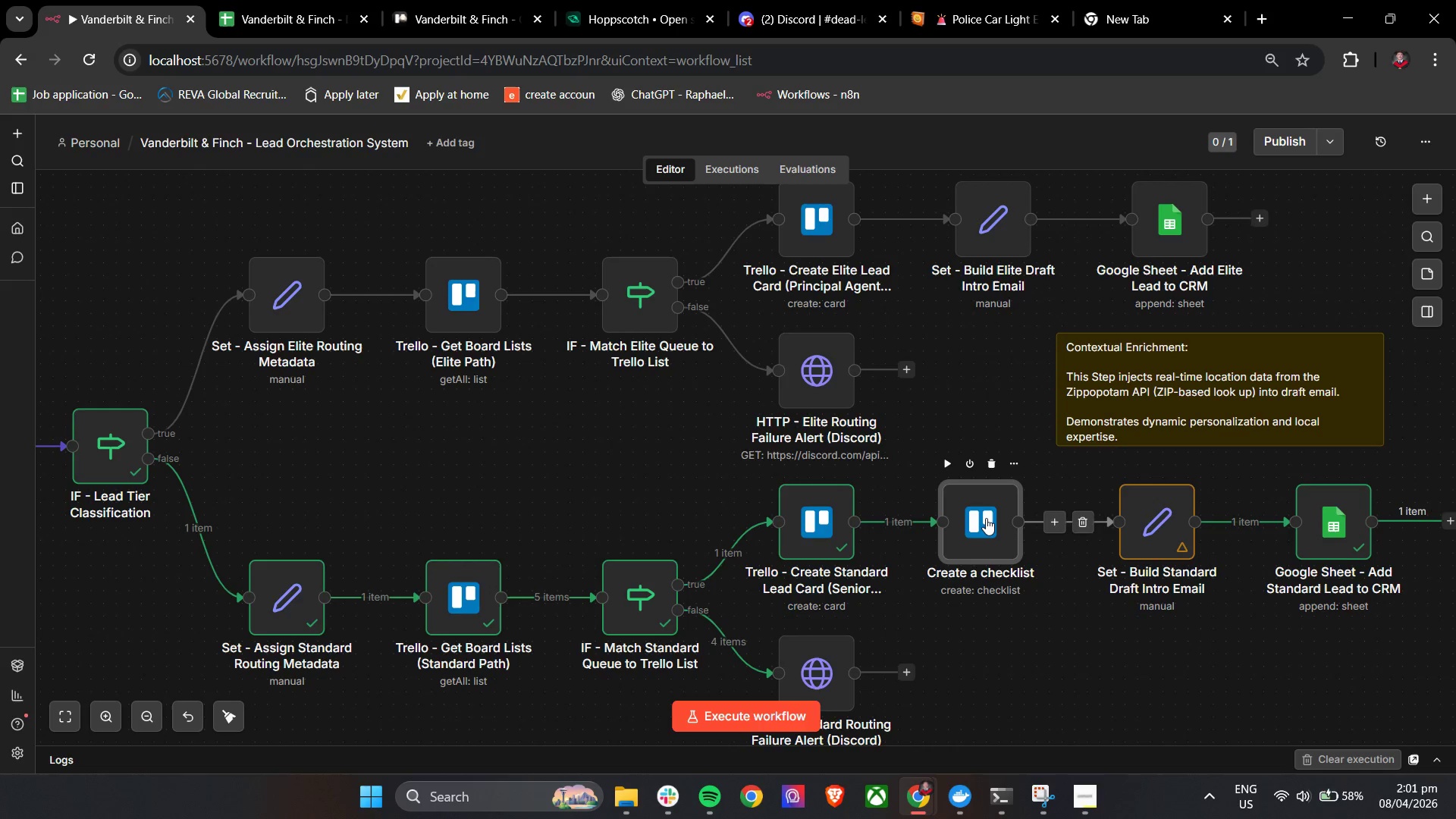 
double_click([986, 518])
 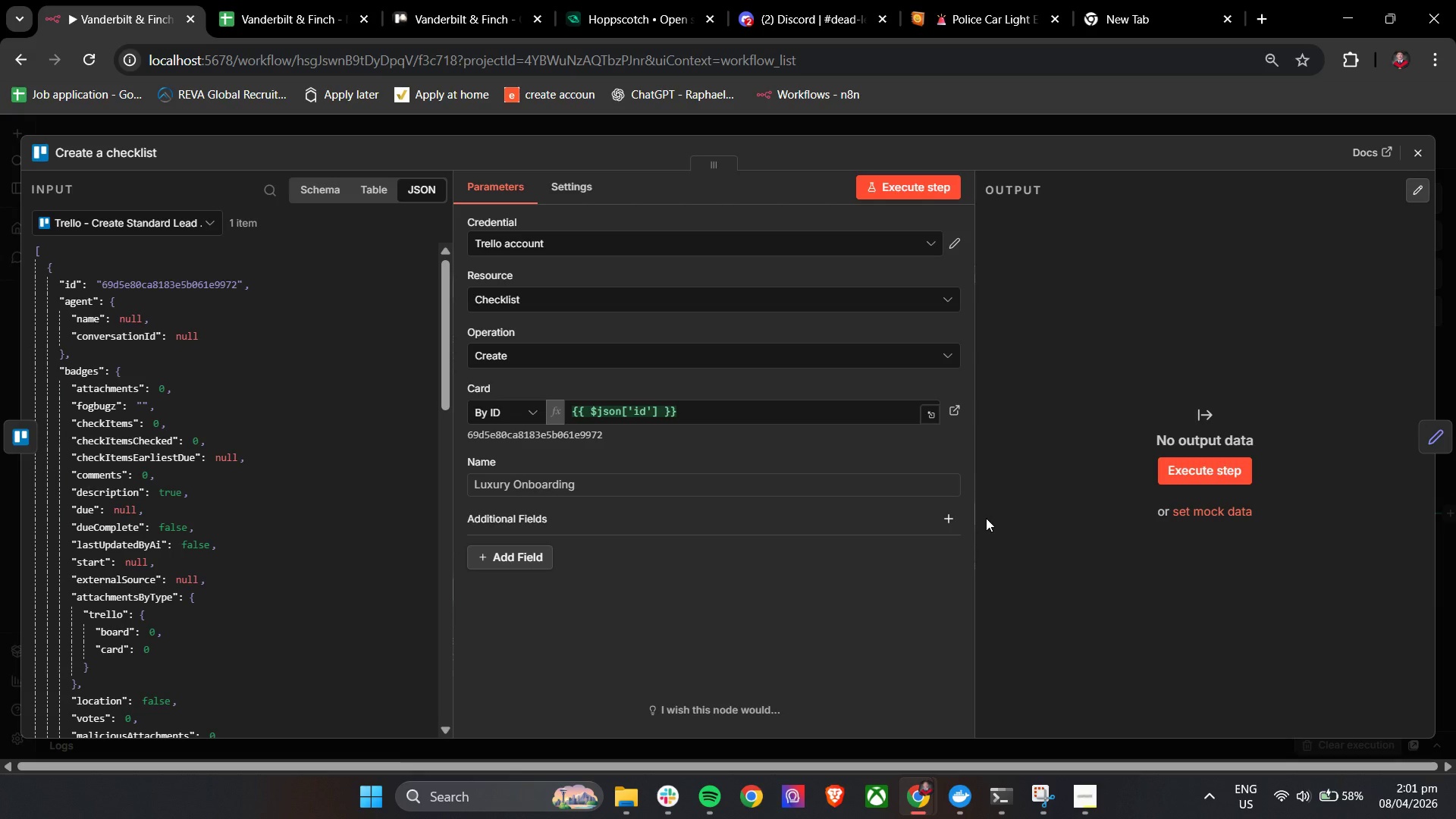 
wait(8.38)
 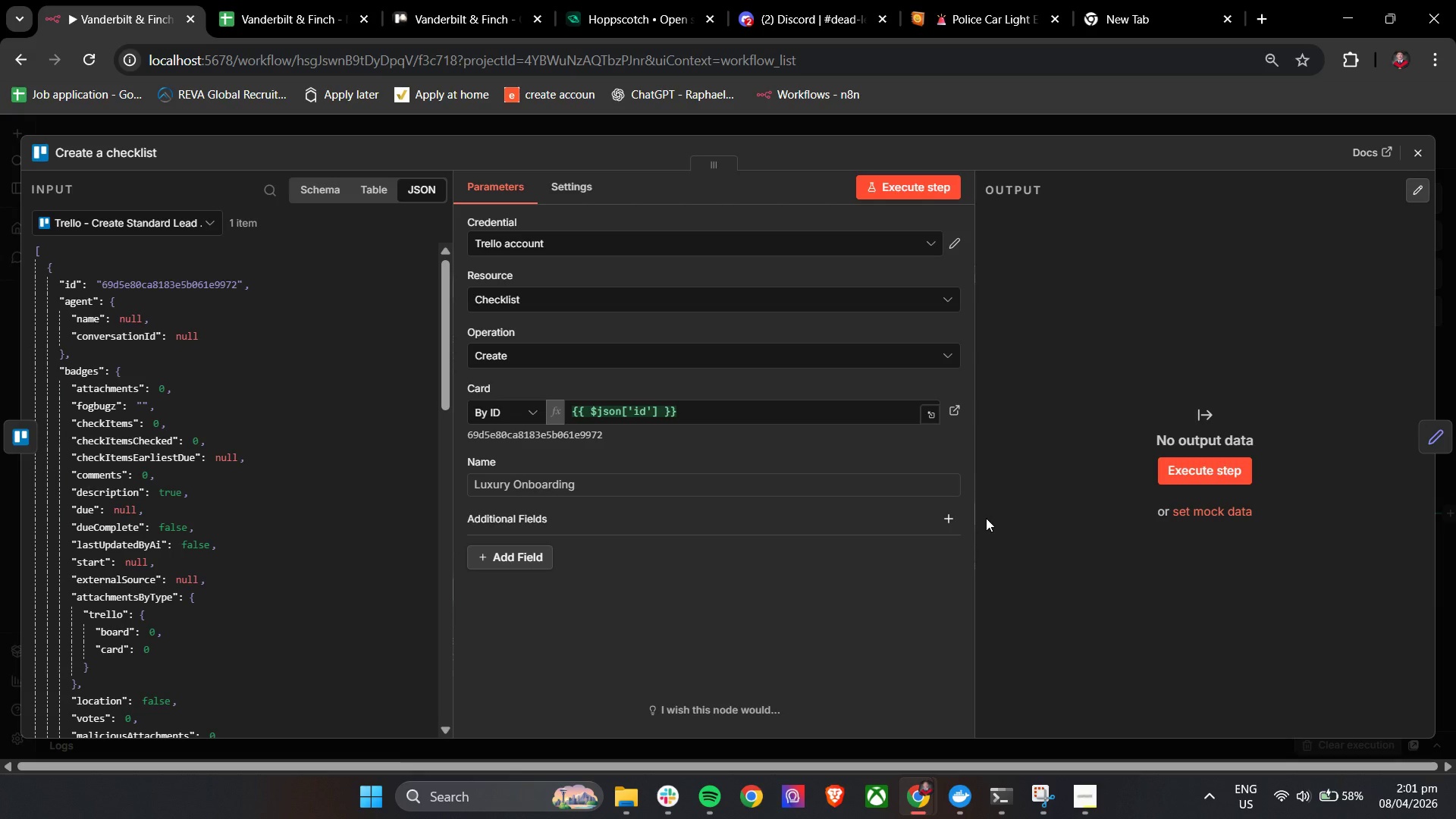 
left_click([510, 548])
 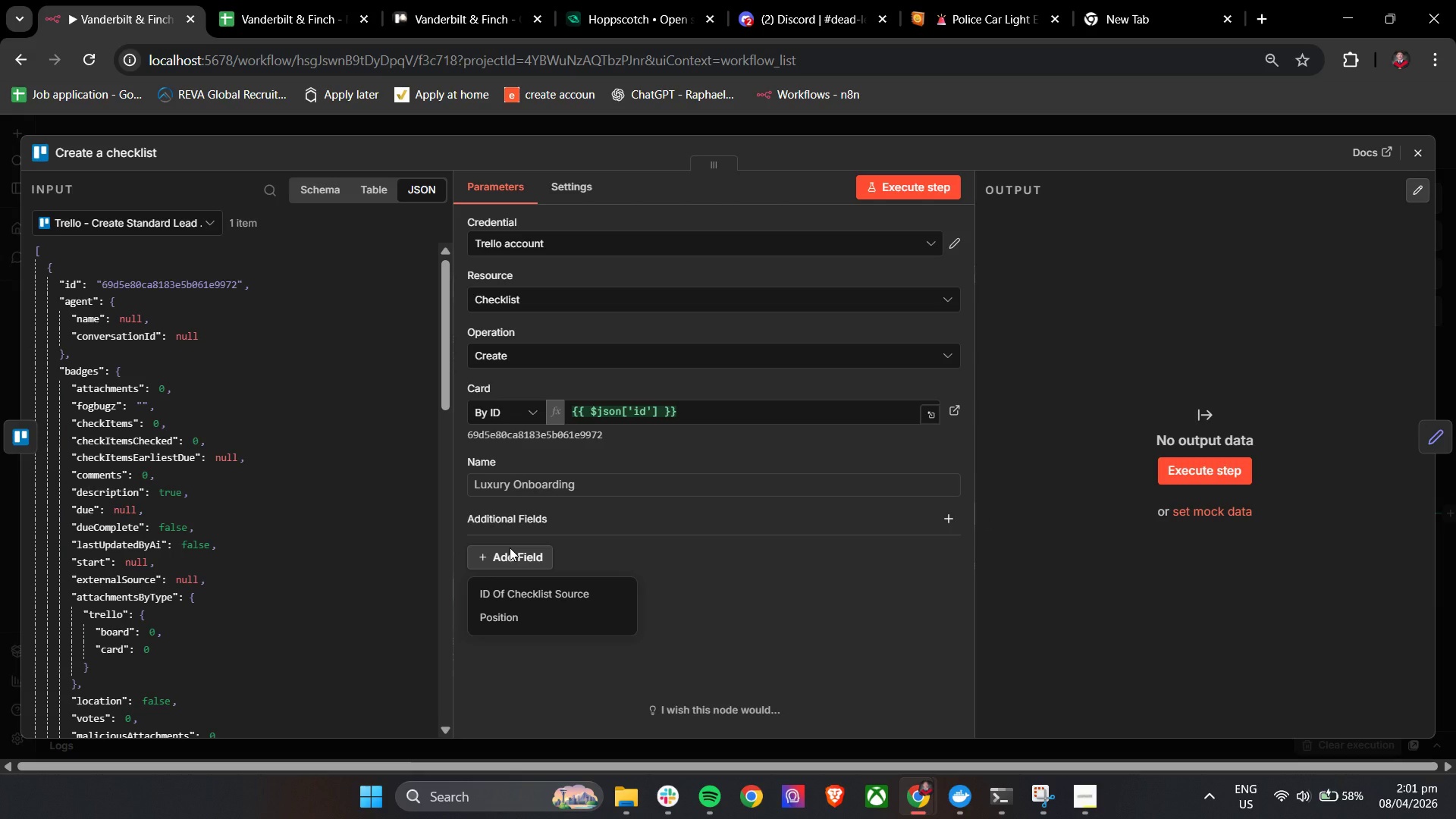 
wait(7.61)
 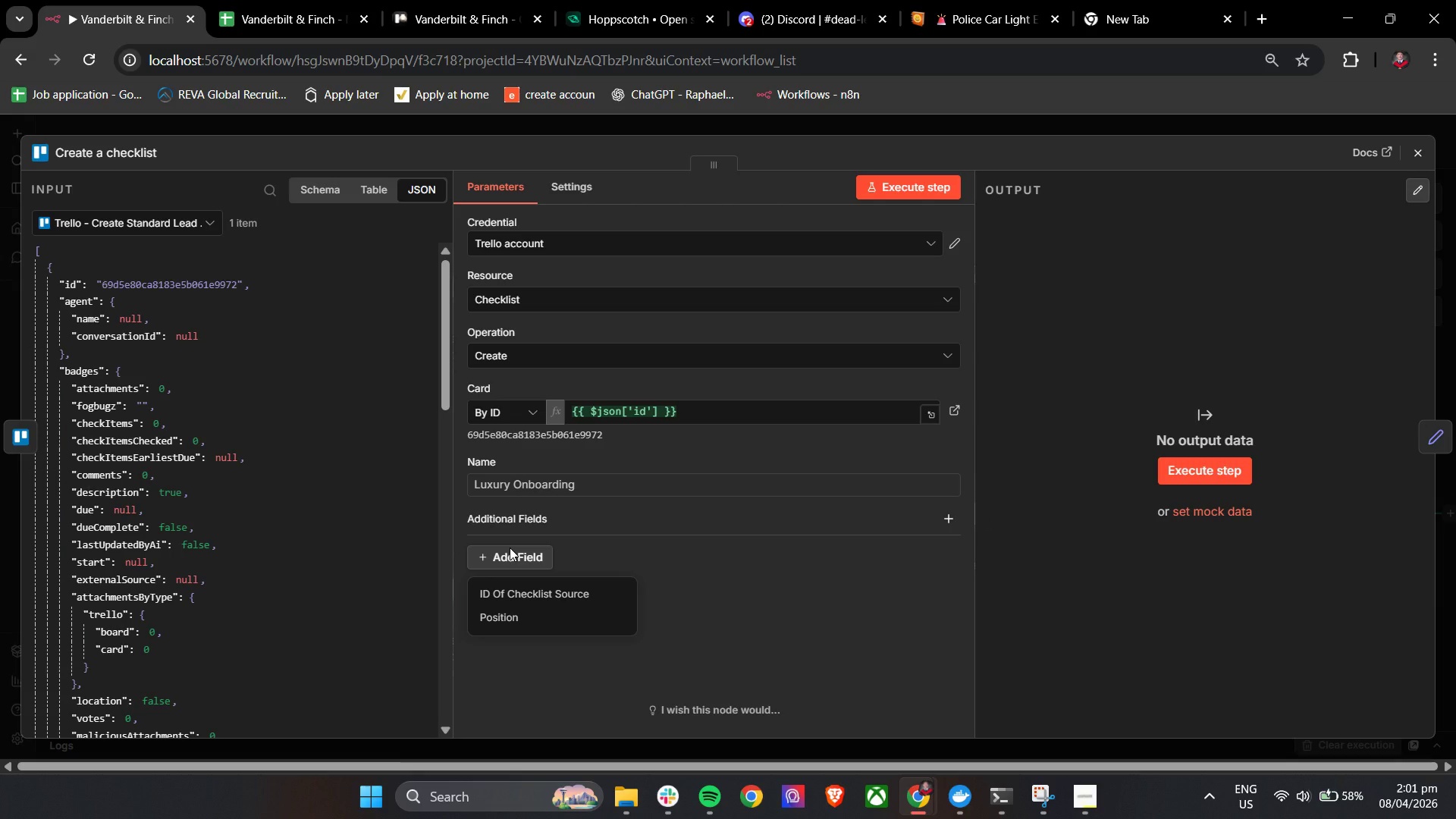 
key(ArrowDown)
 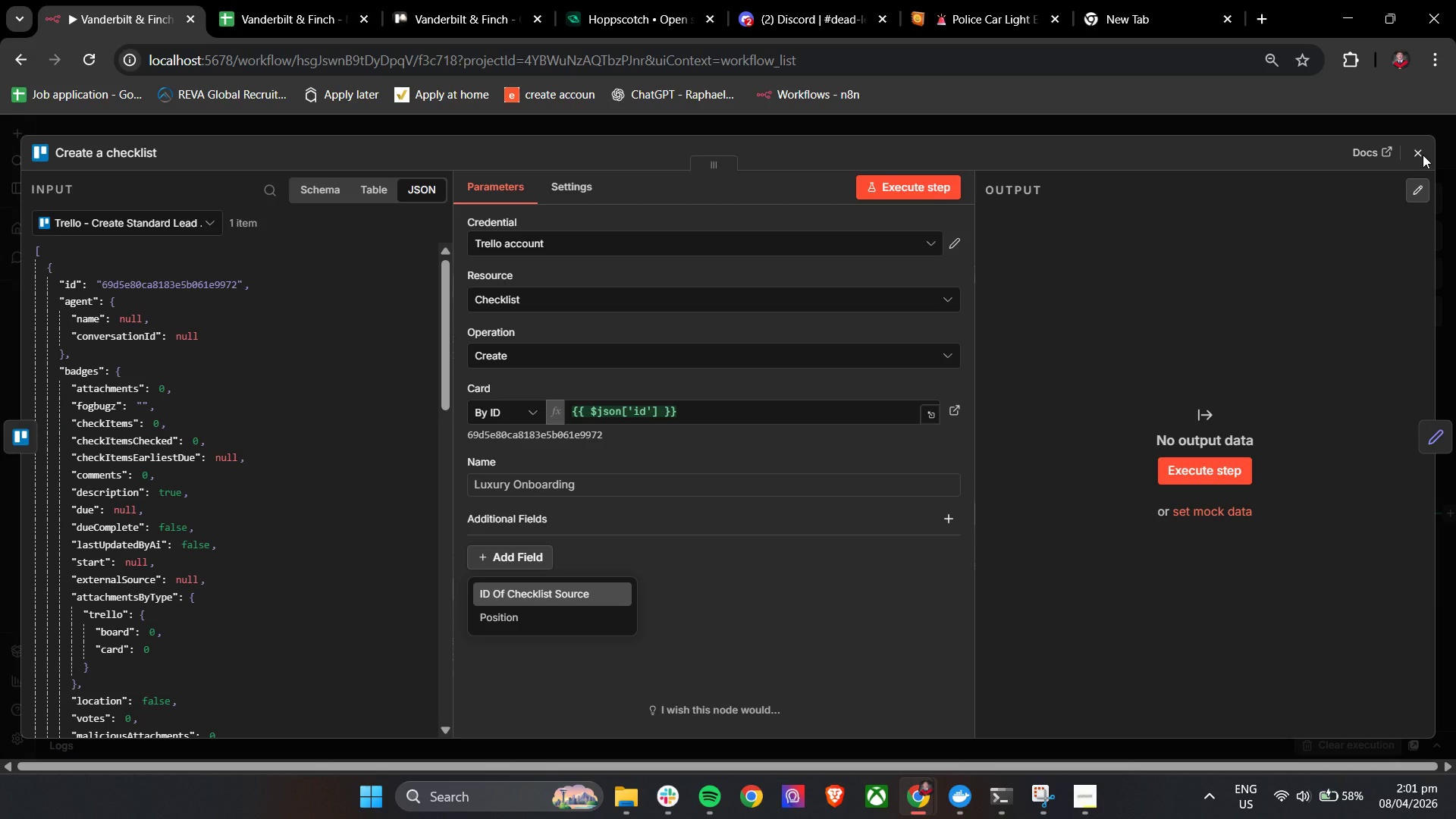 
left_click([1423, 155])
 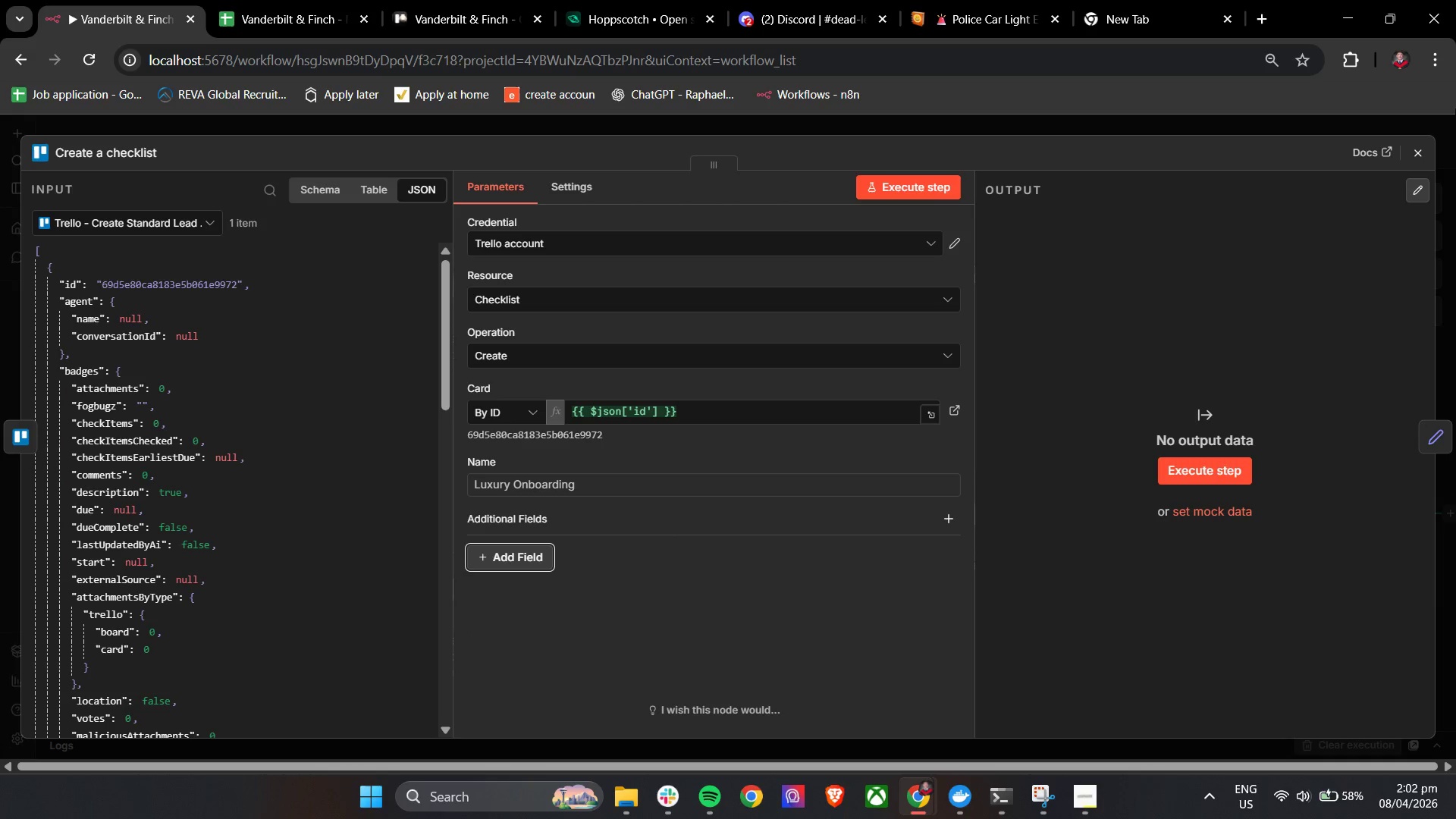 
left_click([1423, 149])
 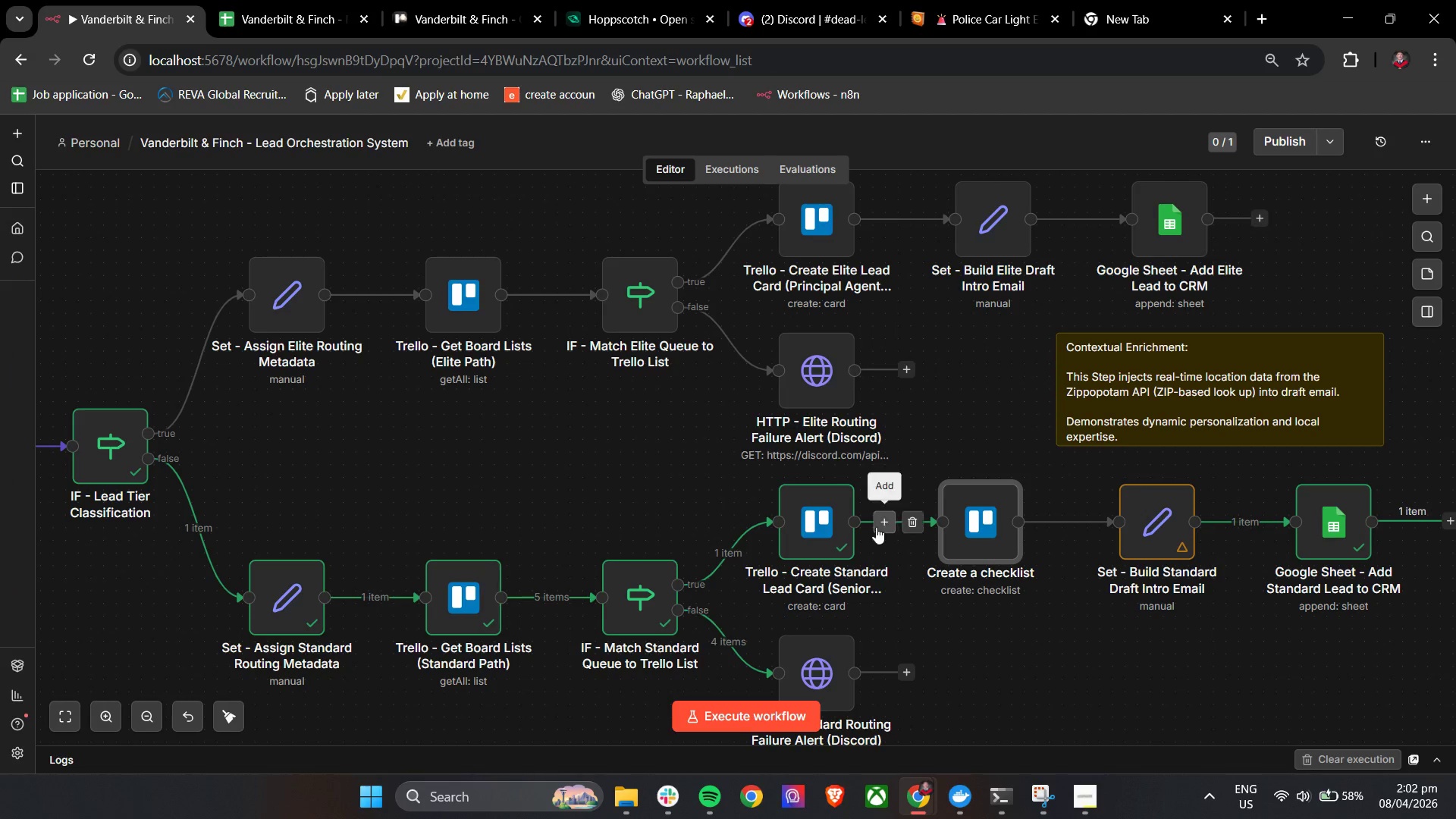 
mouse_move([846, 529])
 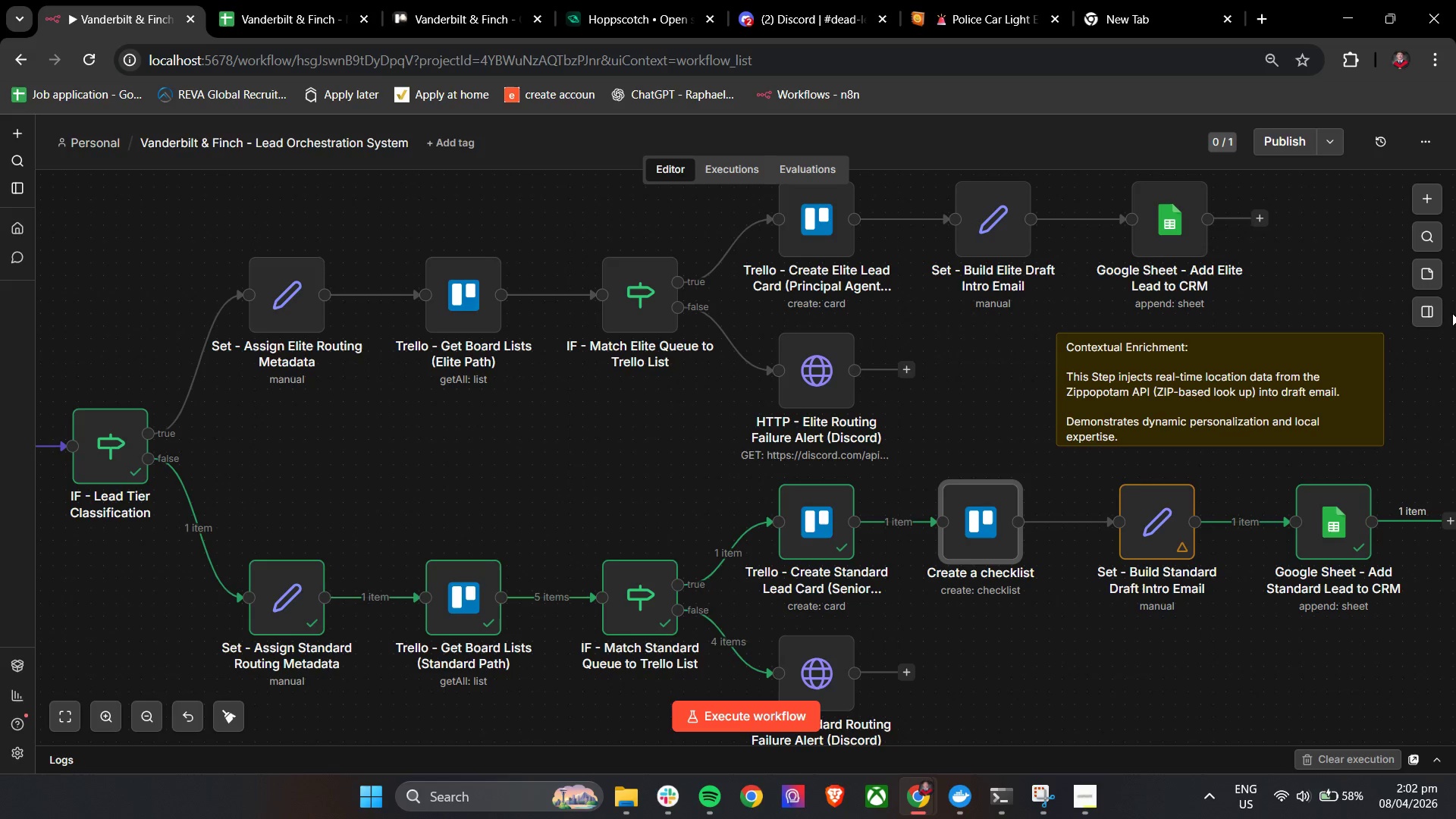 
wait(17.43)
 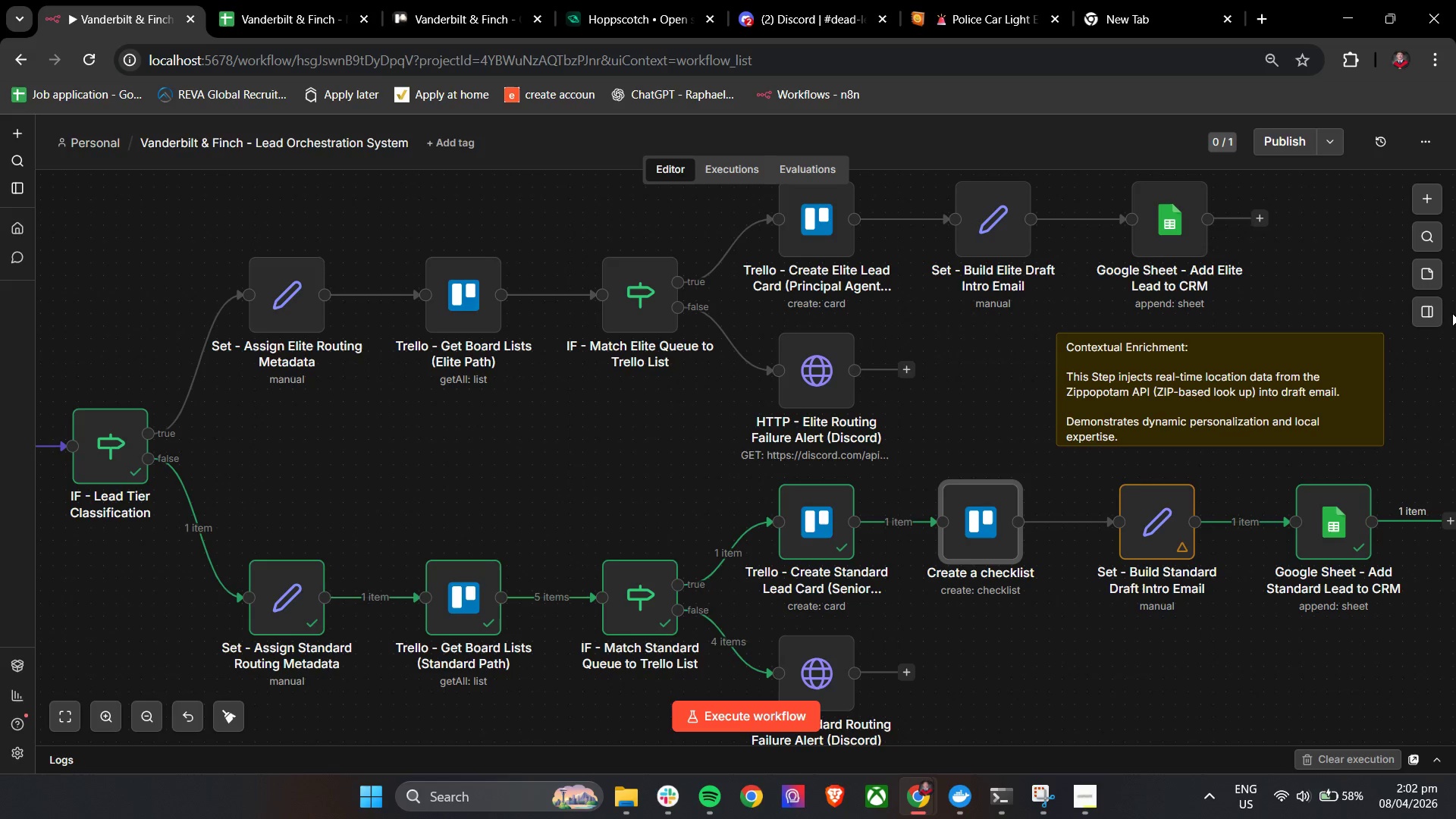 
double_click([993, 518])
 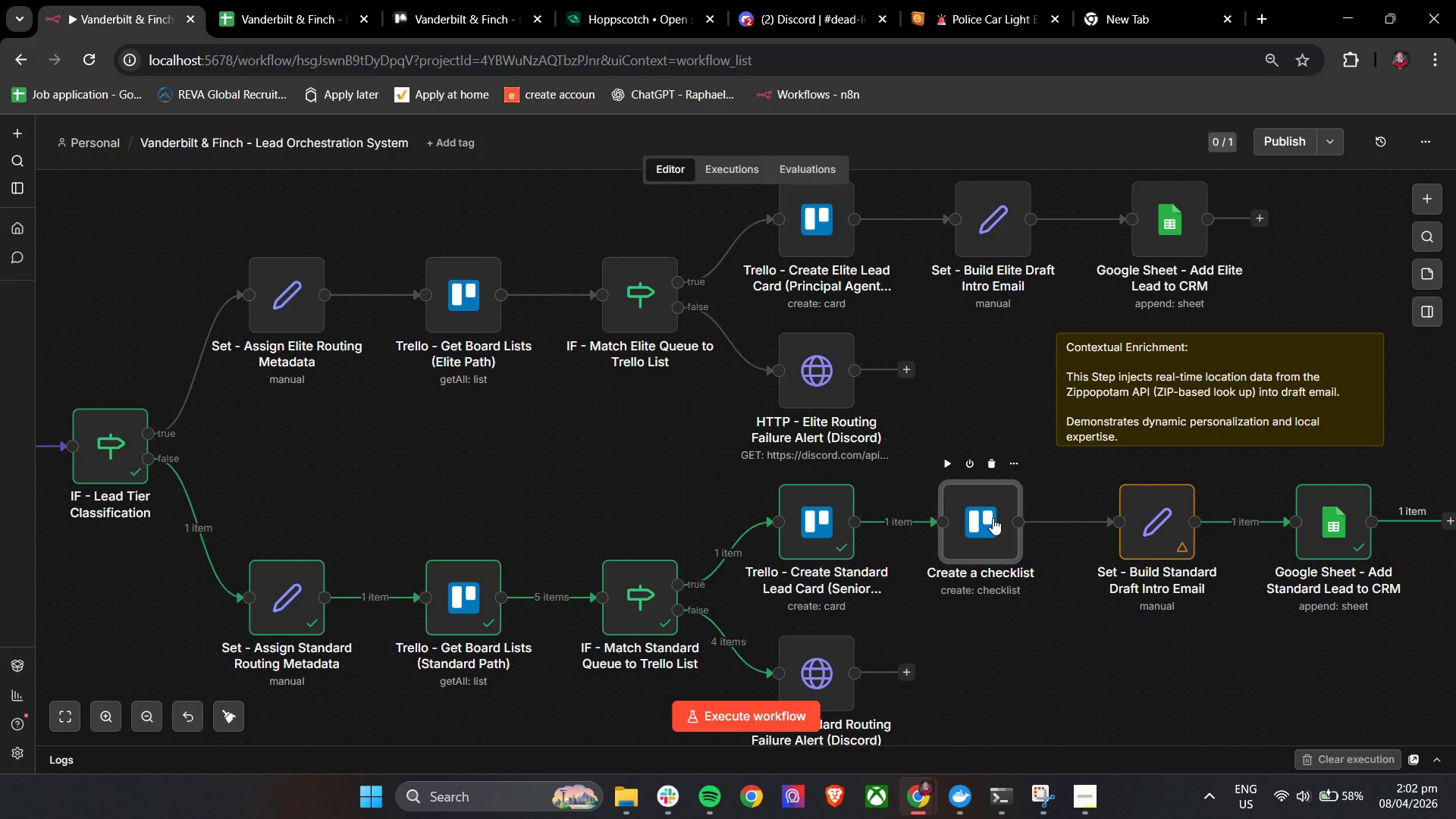 
triple_click([993, 518])
 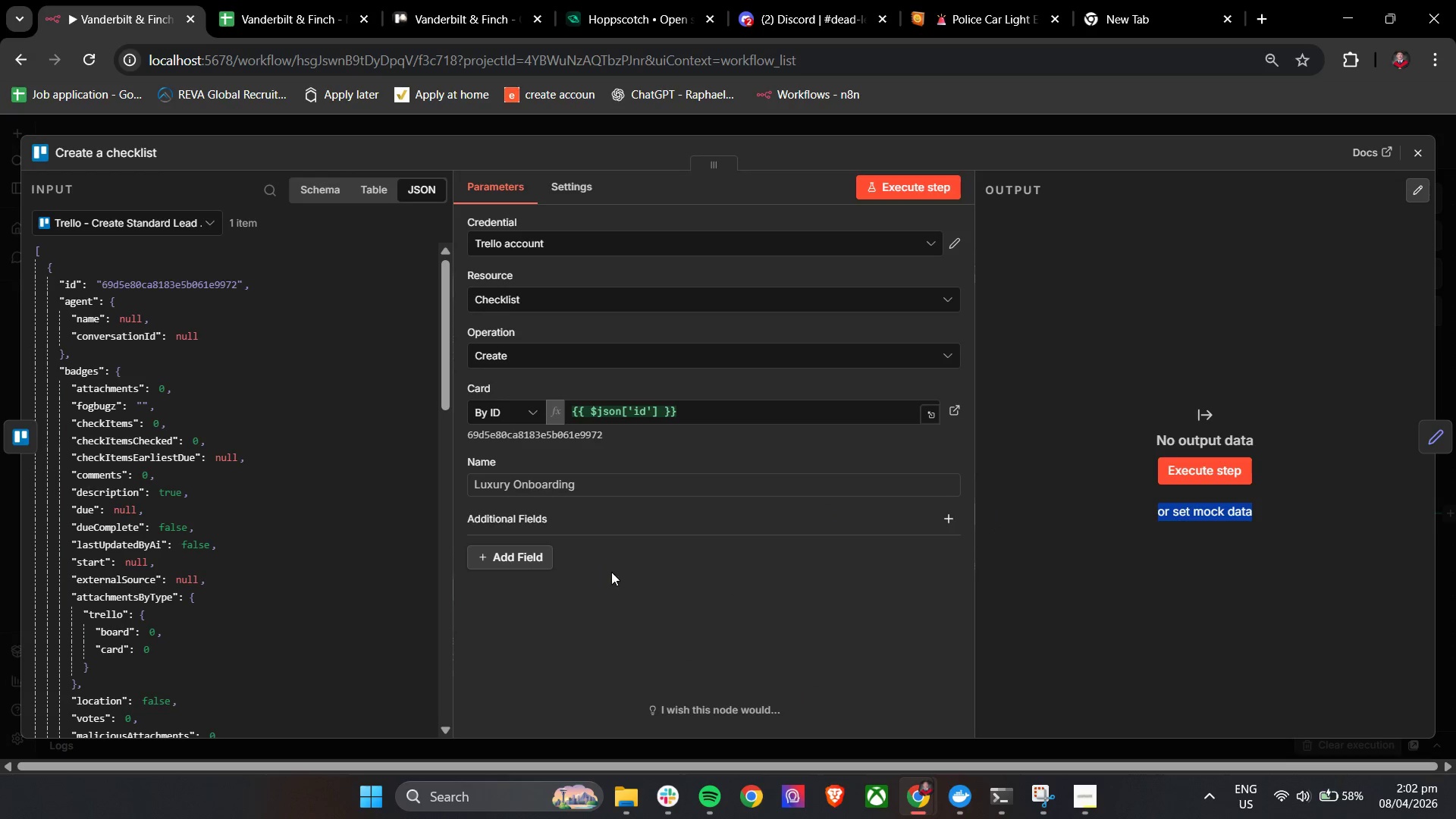 
left_click([538, 556])
 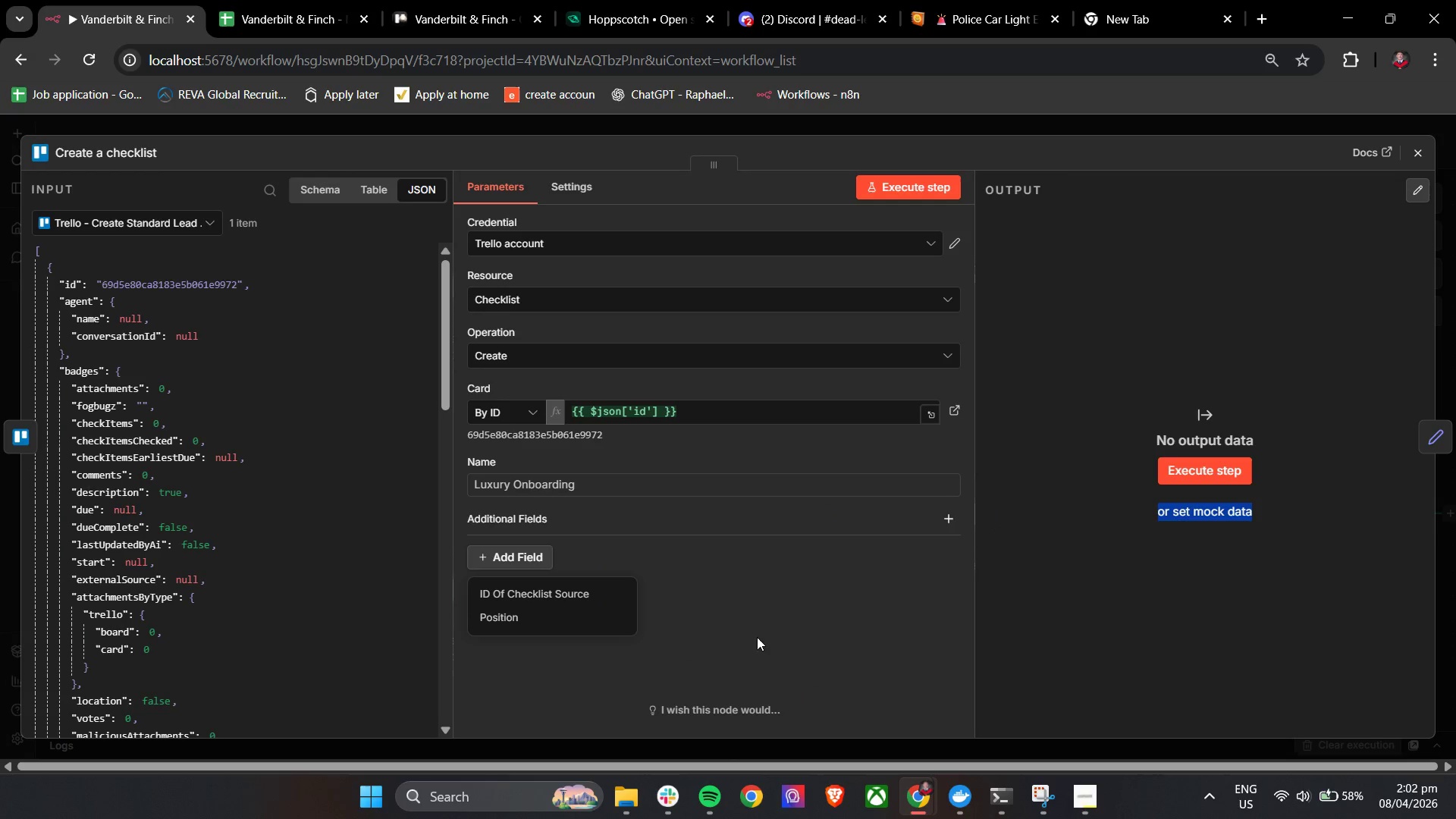 
left_click([790, 613])
 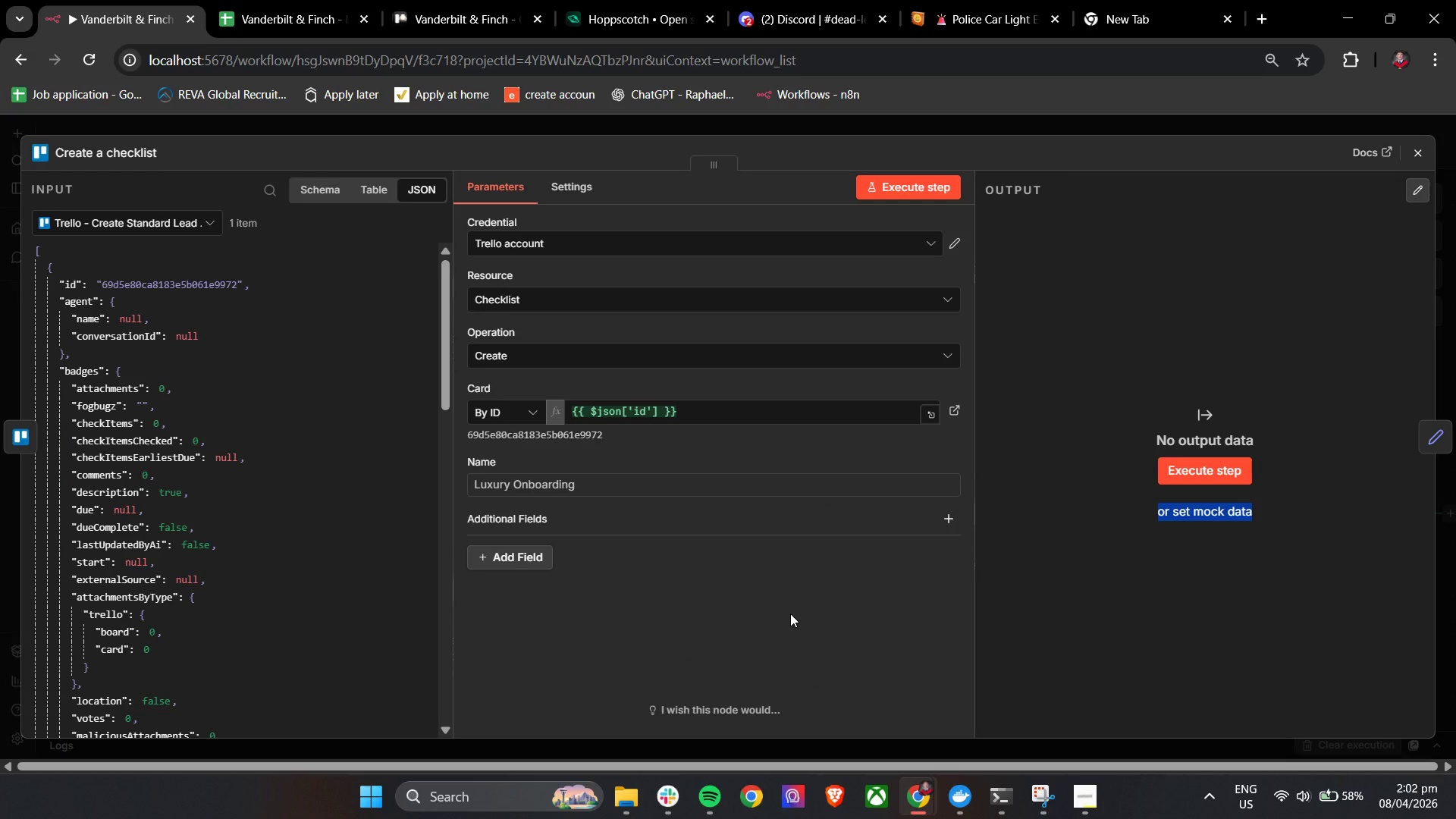 
wait(15.3)
 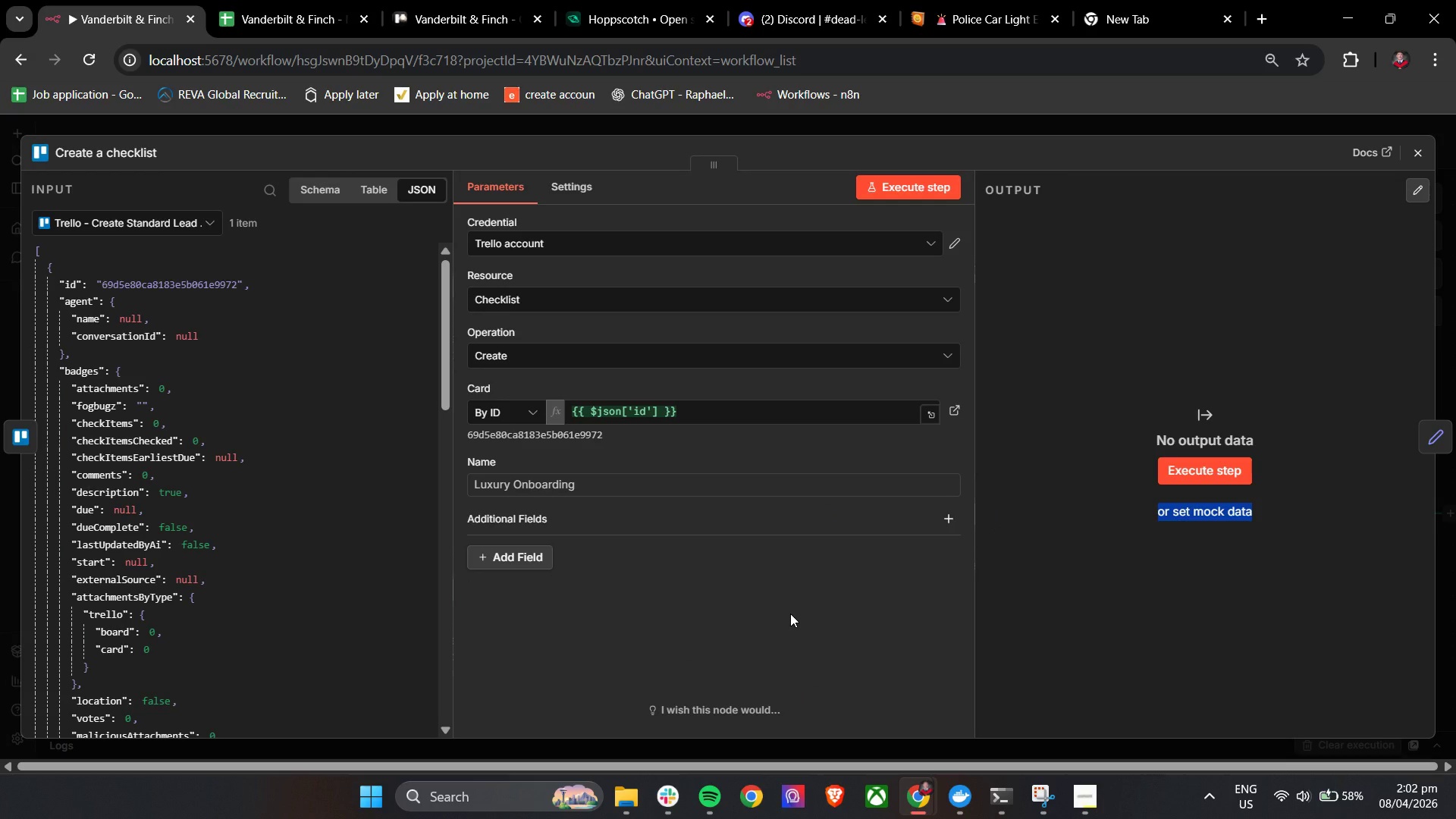 
double_click([1089, 796])